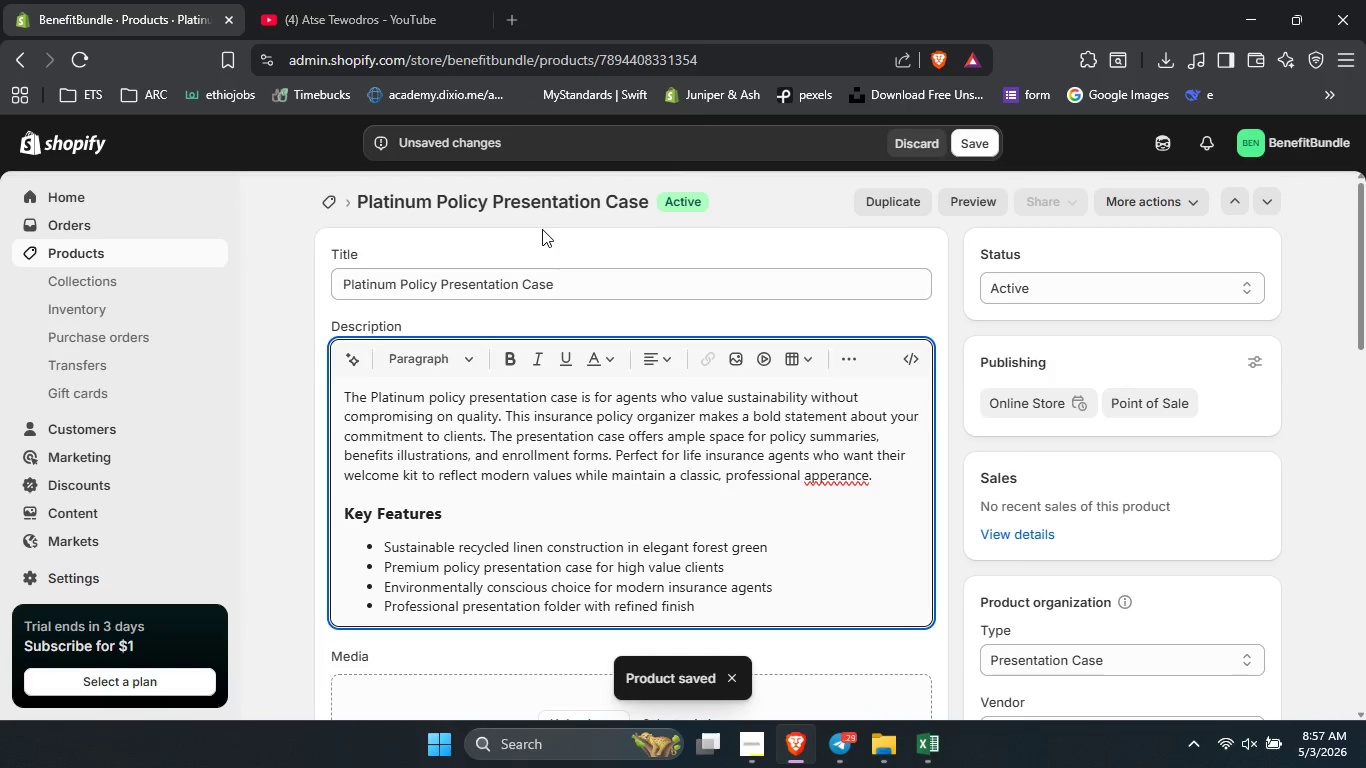 
wait(5.28)
 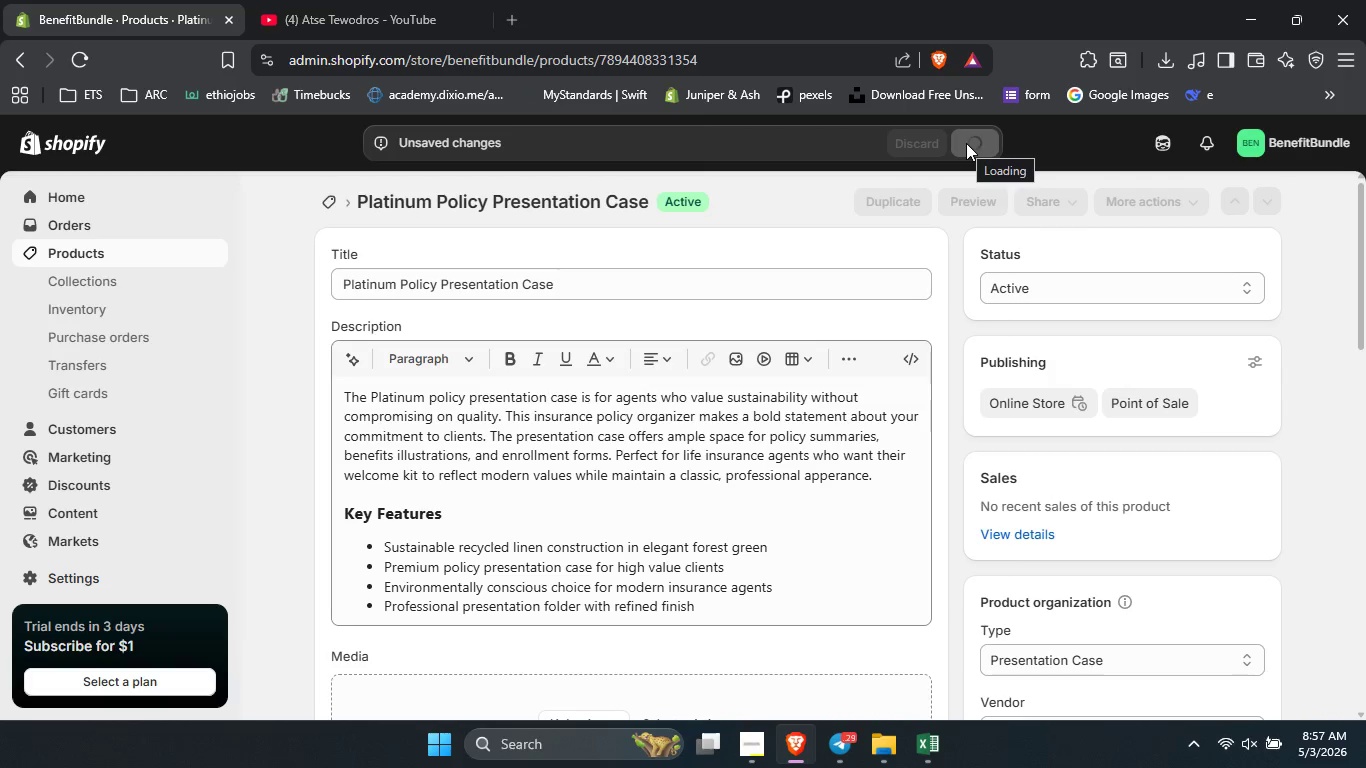 
left_click([195, 248])
 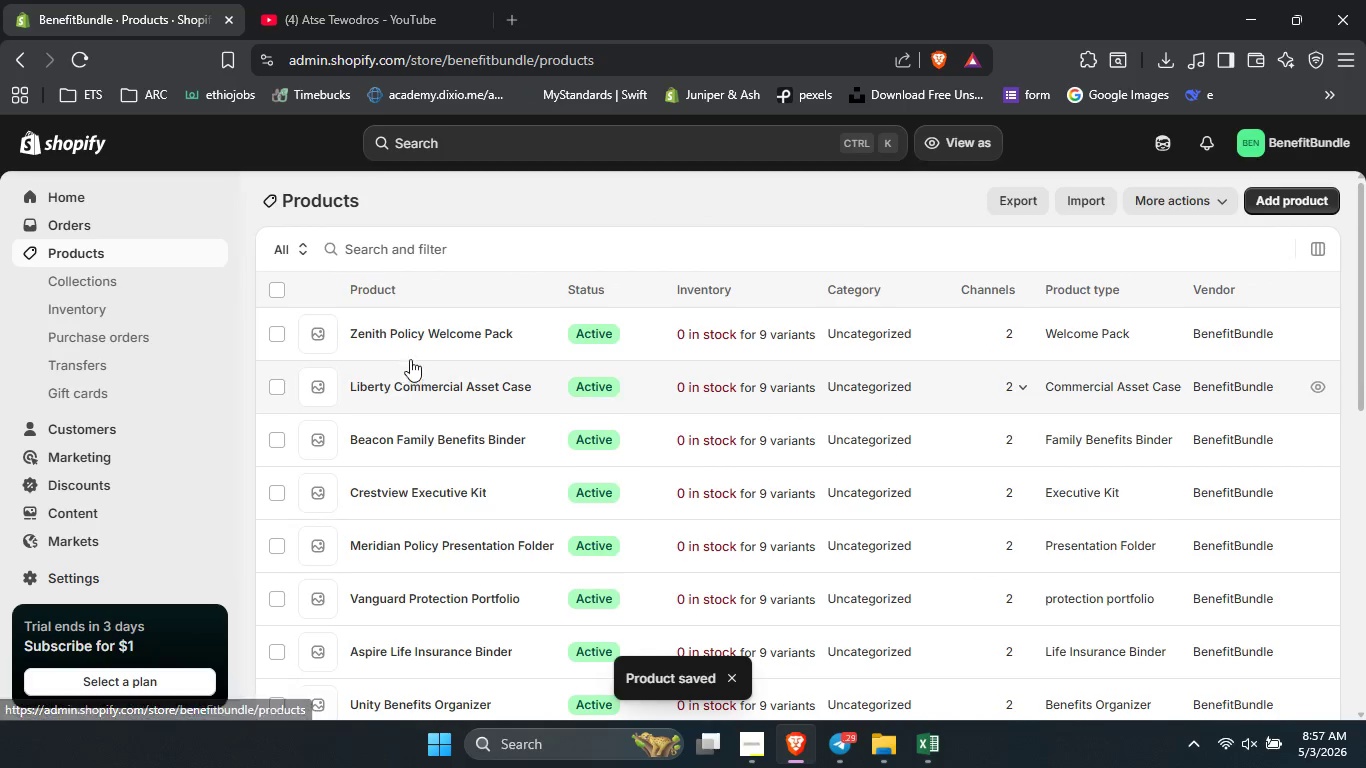 
scroll: coordinate [620, 512], scroll_direction: down, amount: 8.0
 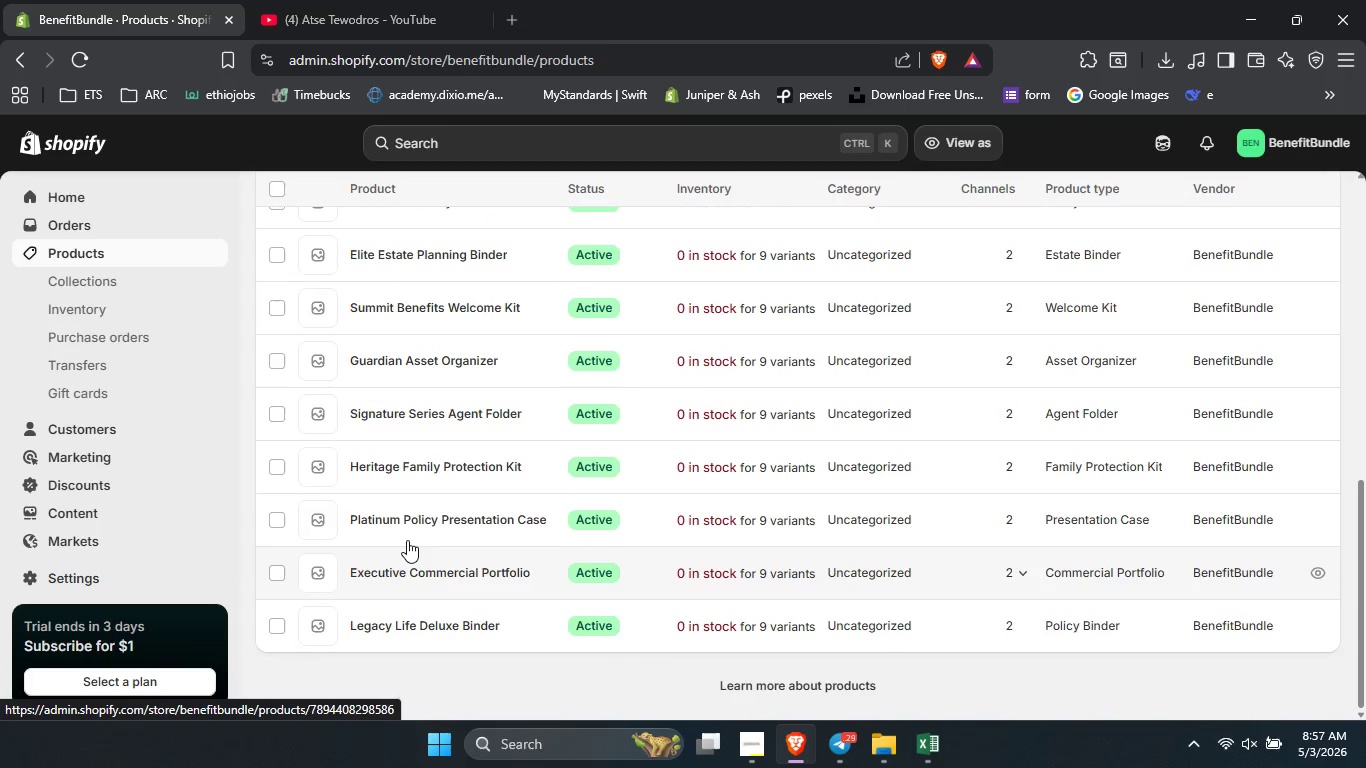 
left_click([402, 522])
 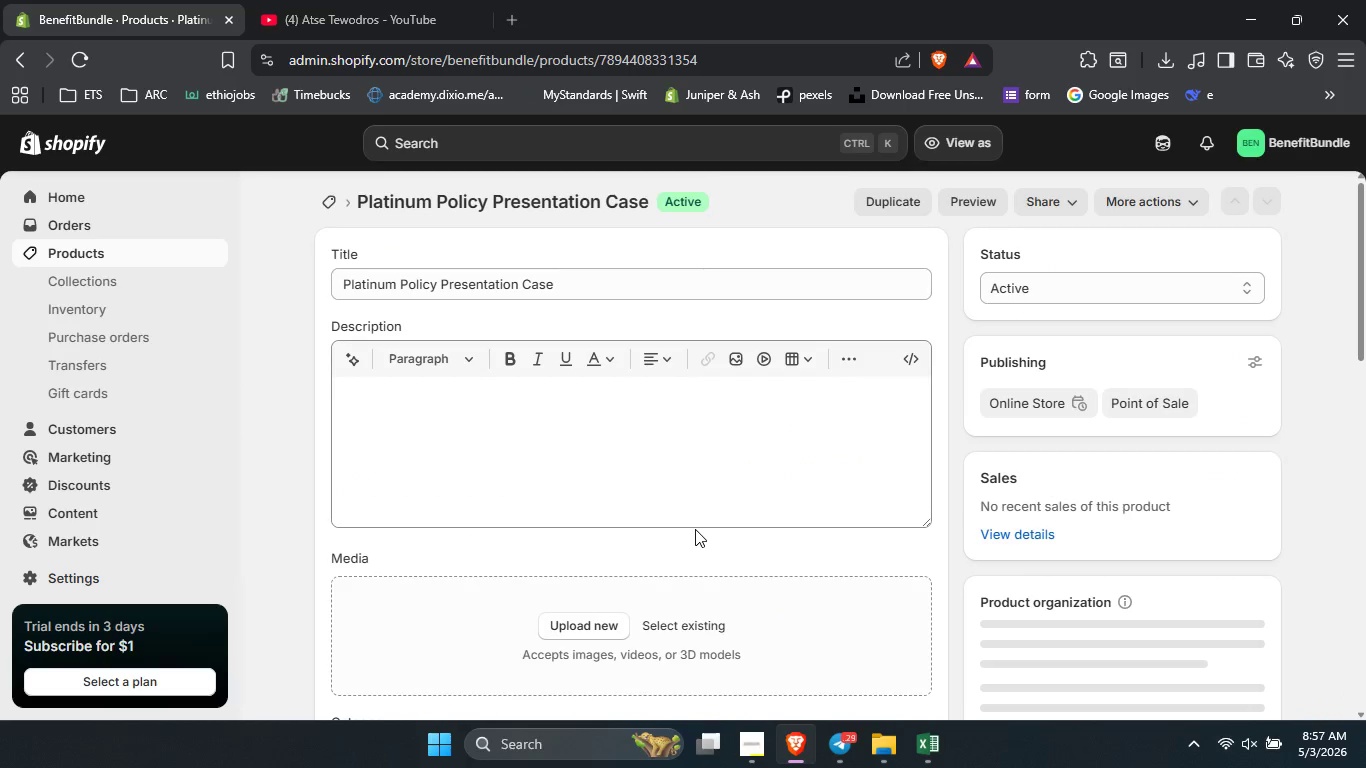 
scroll: coordinate [695, 529], scroll_direction: down, amount: 2.0
 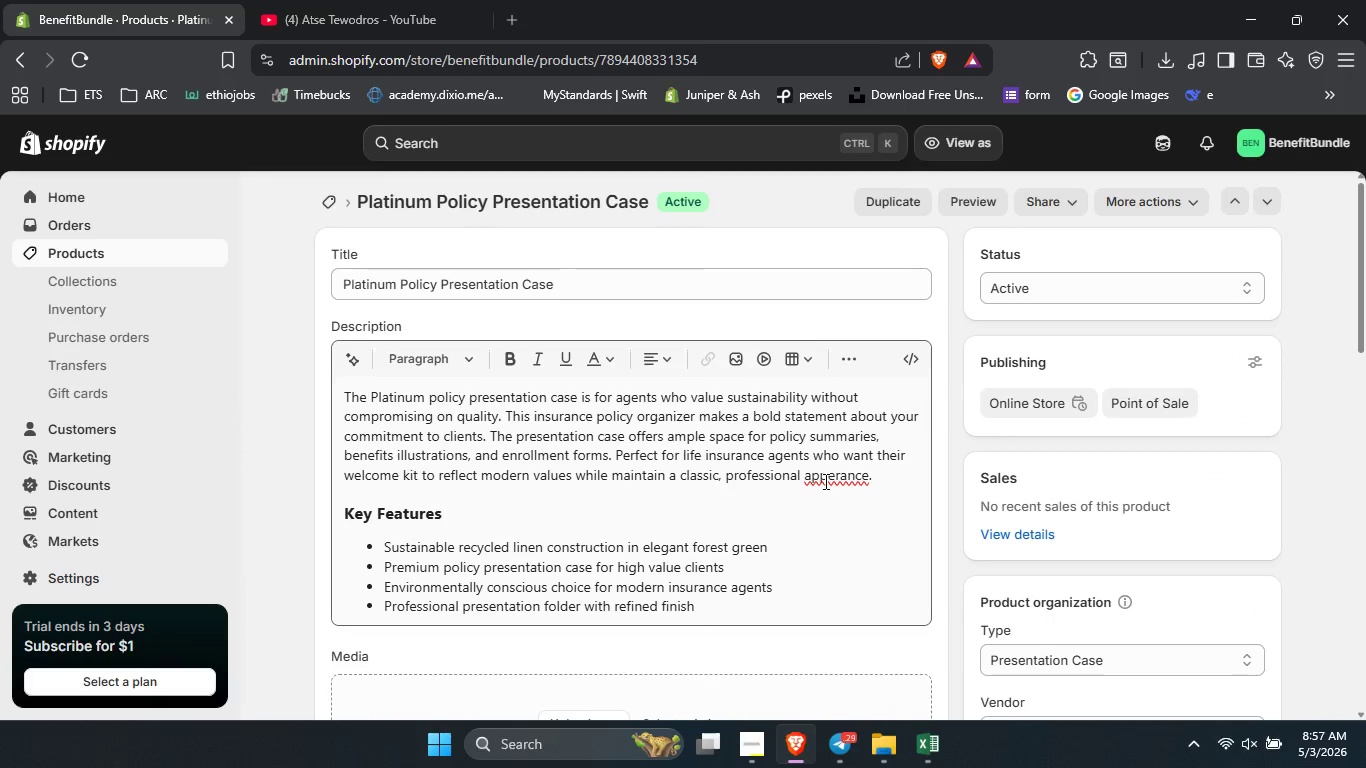 
right_click([824, 481])
 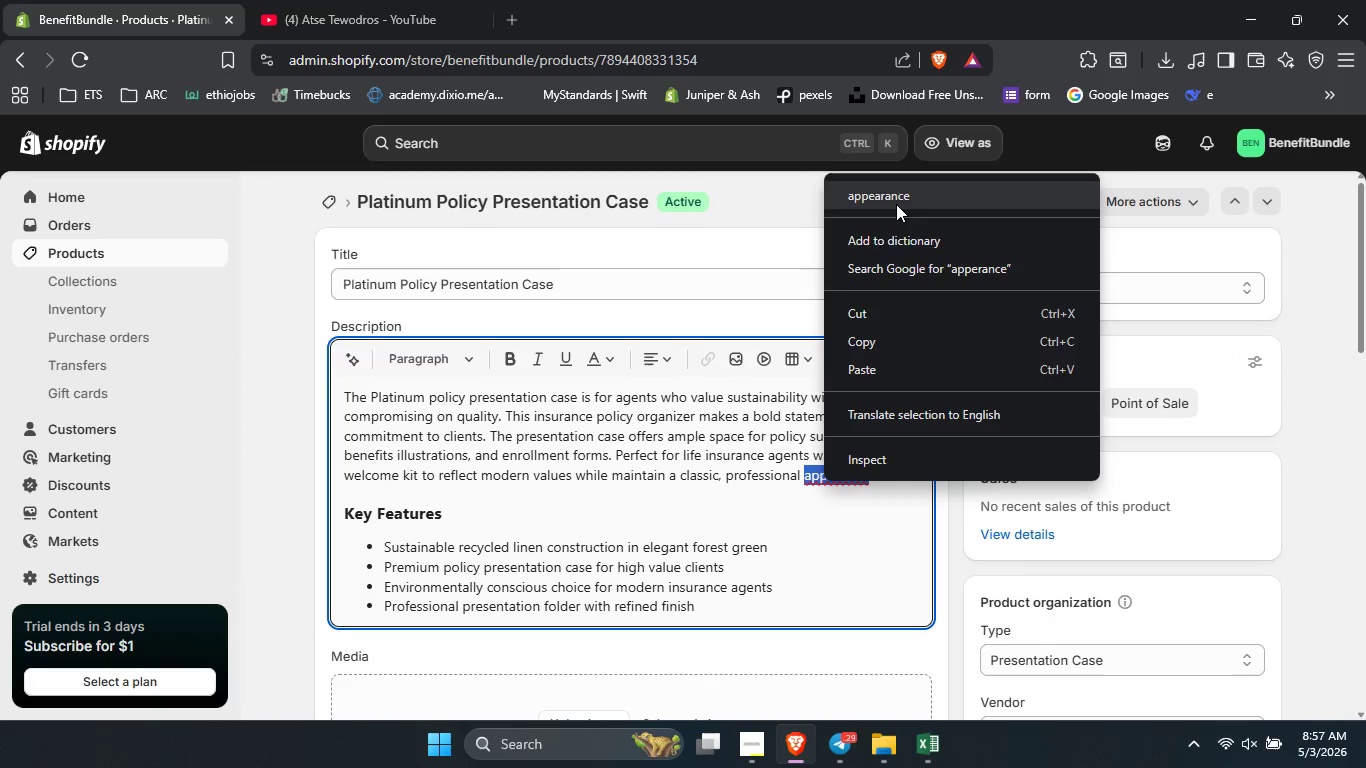 
left_click([896, 204])
 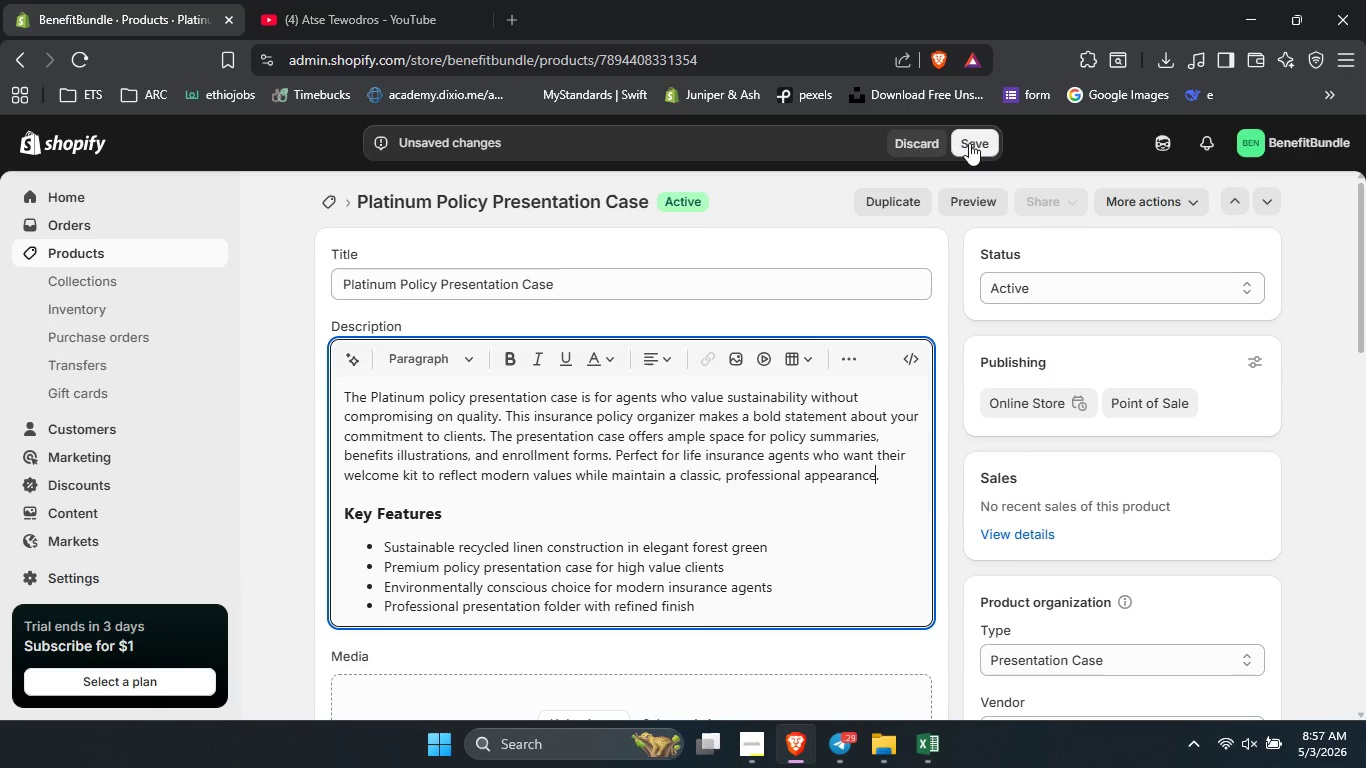 
left_click([969, 143])
 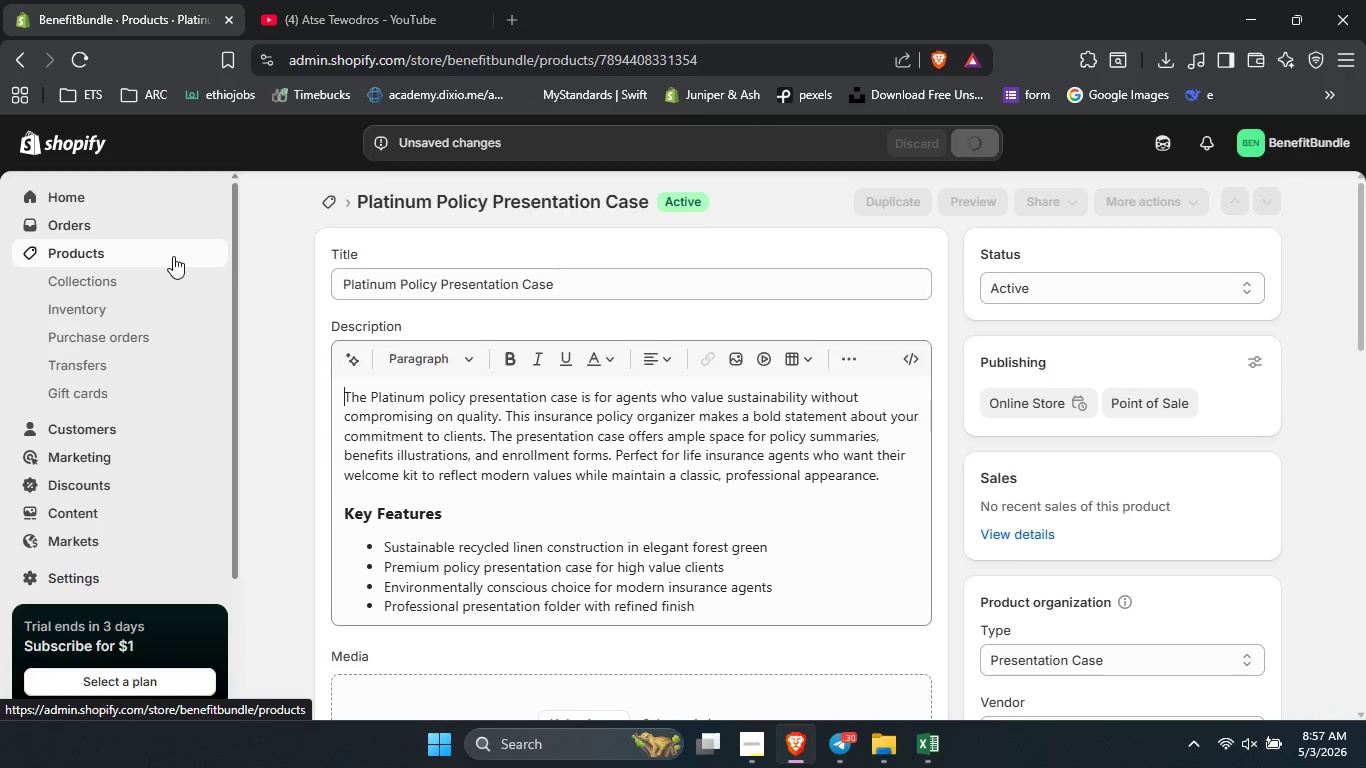 
left_click([173, 256])
 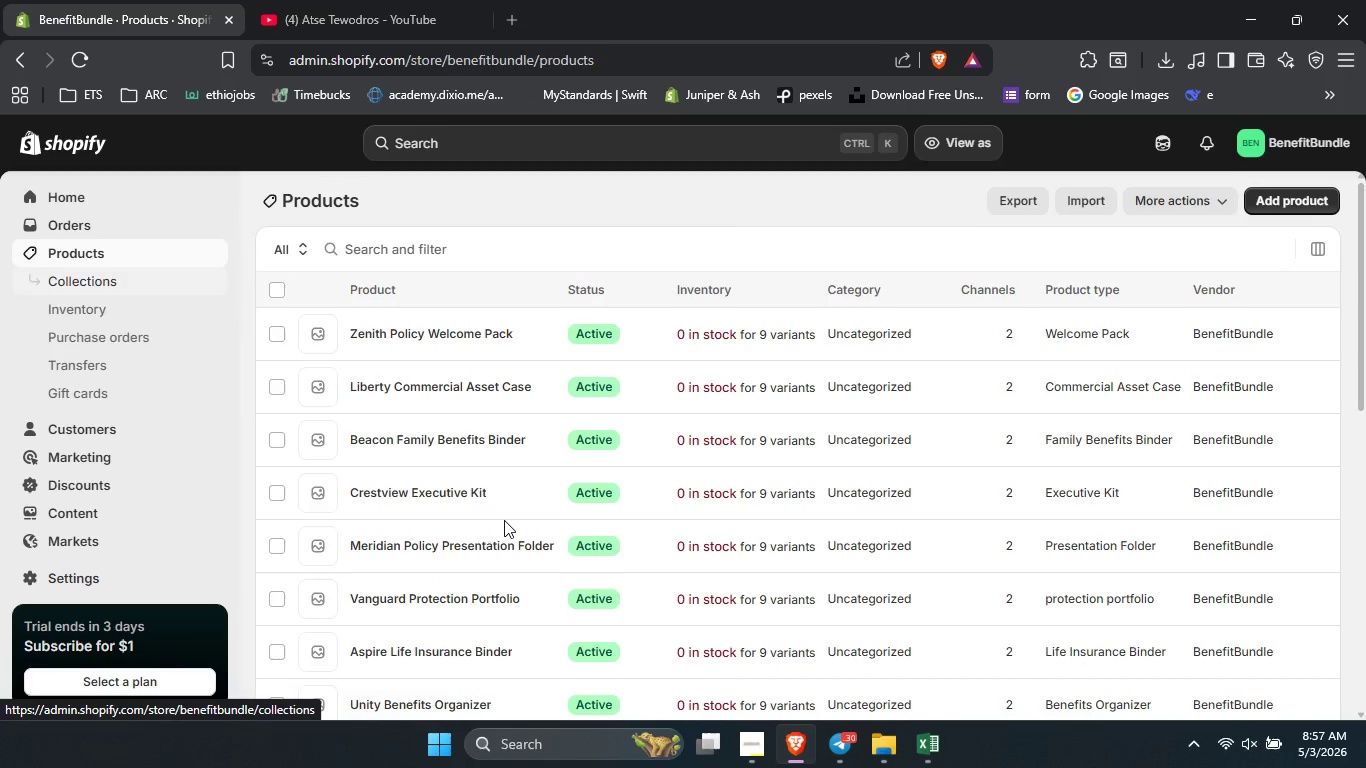 
scroll: coordinate [504, 520], scroll_direction: down, amount: 9.0
 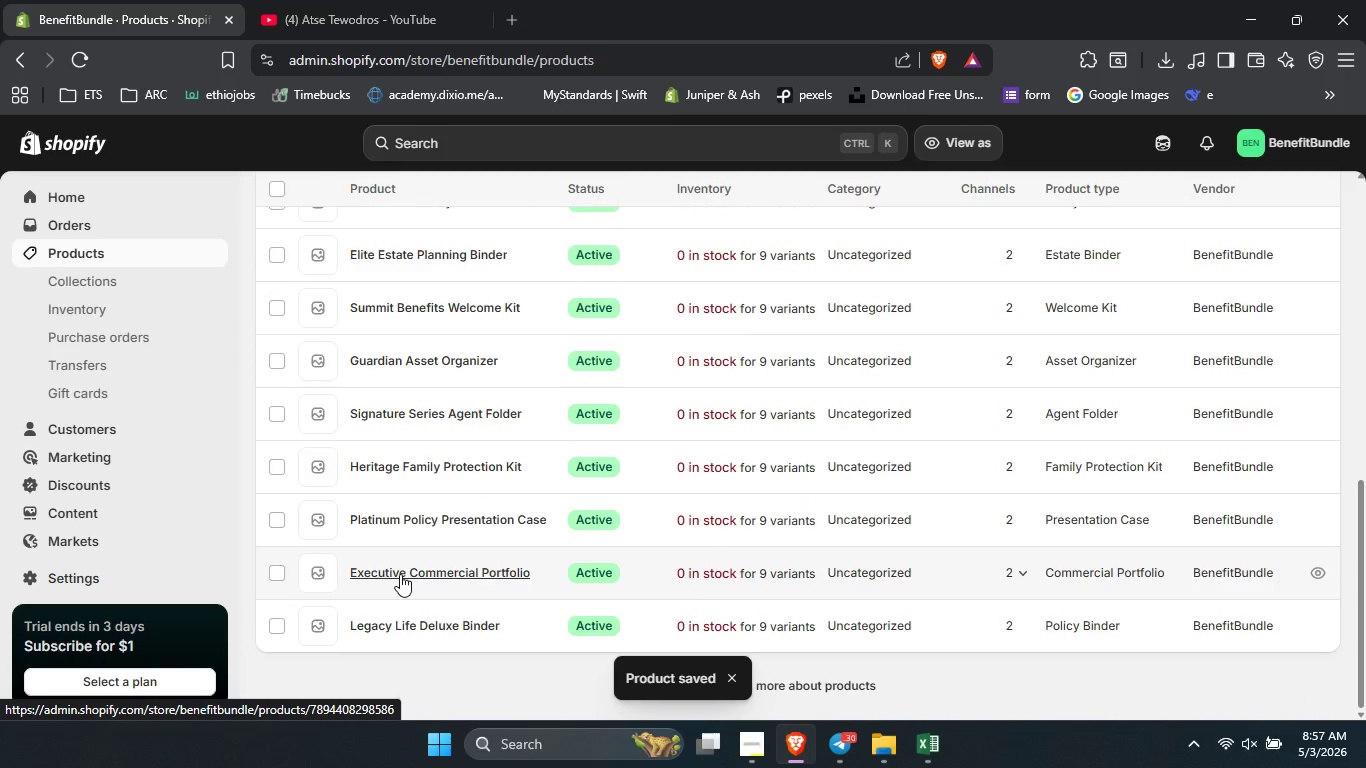 
left_click([400, 574])
 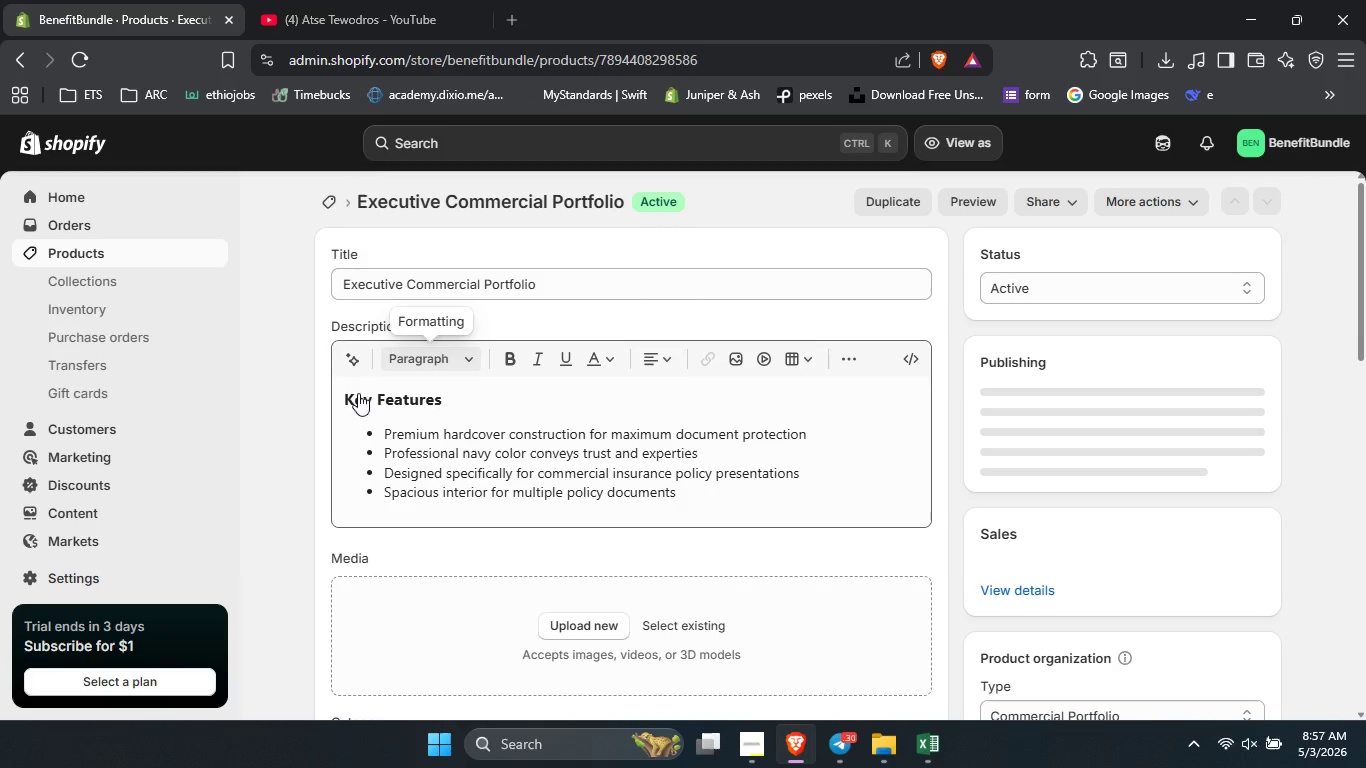 
left_click([345, 397])
 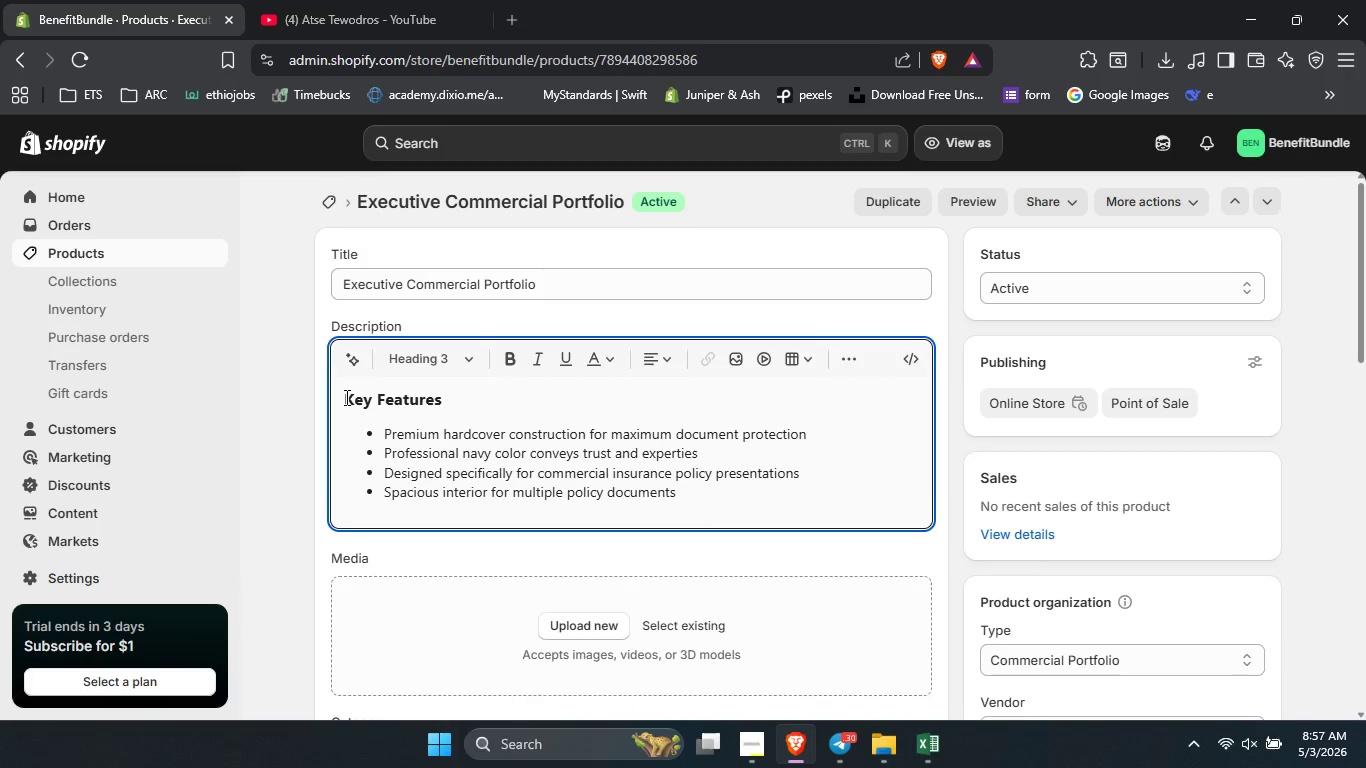 
key(Enter)
 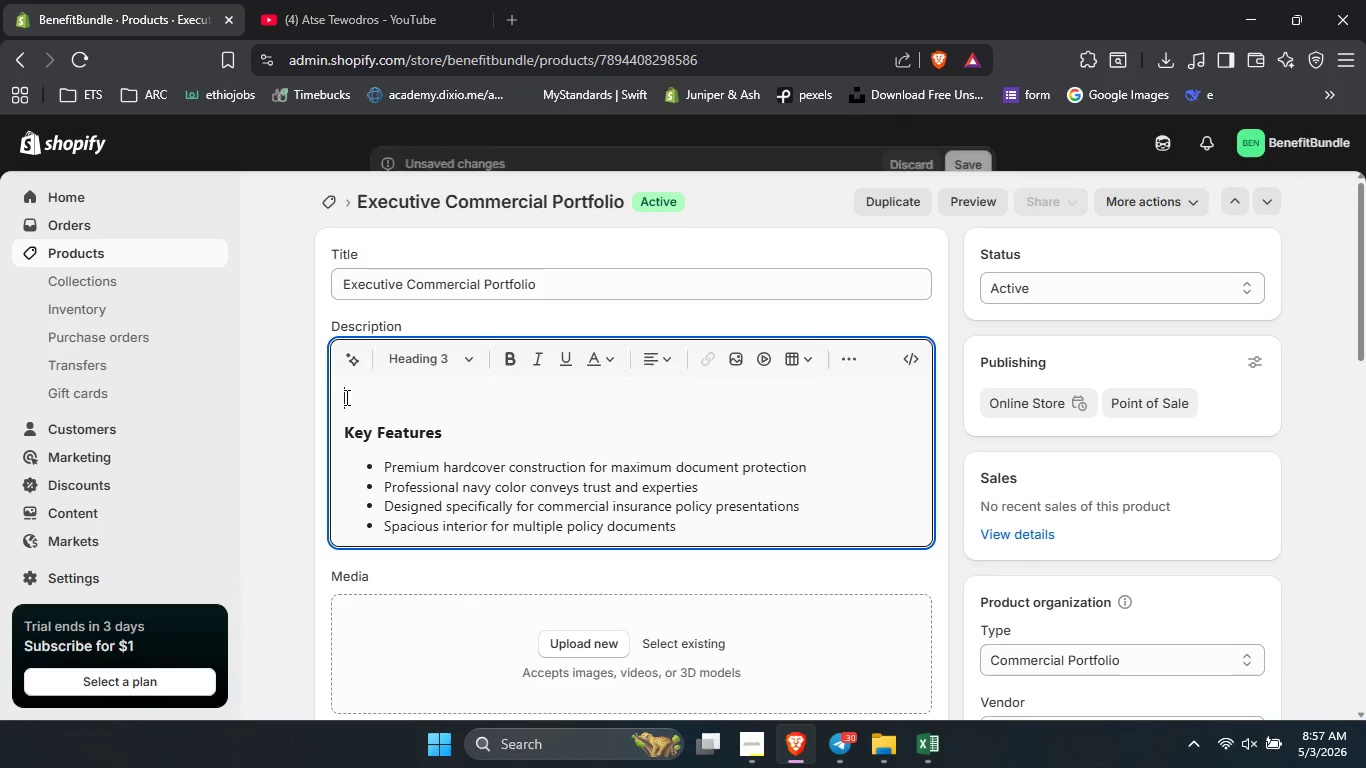 
key(ArrowUp)
 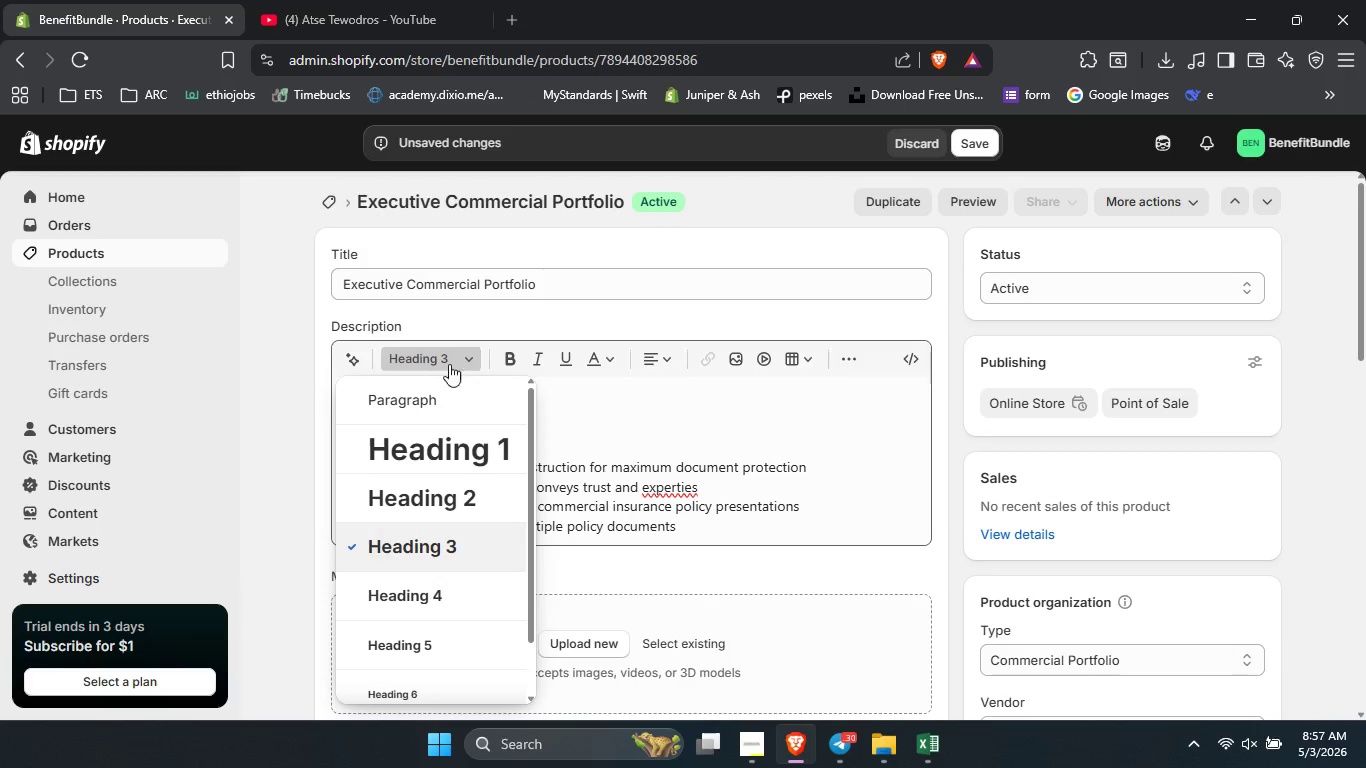 
left_click([426, 390])
 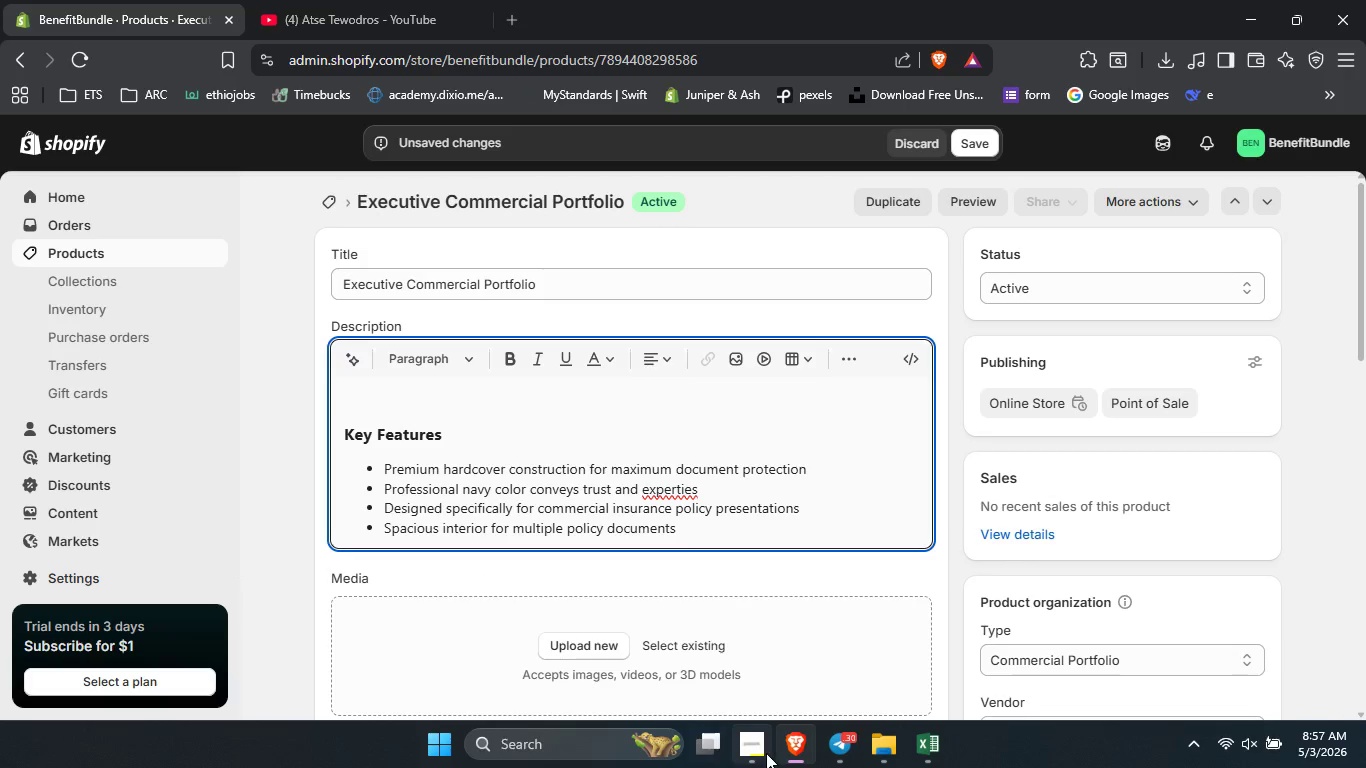 
left_click([767, 754])